 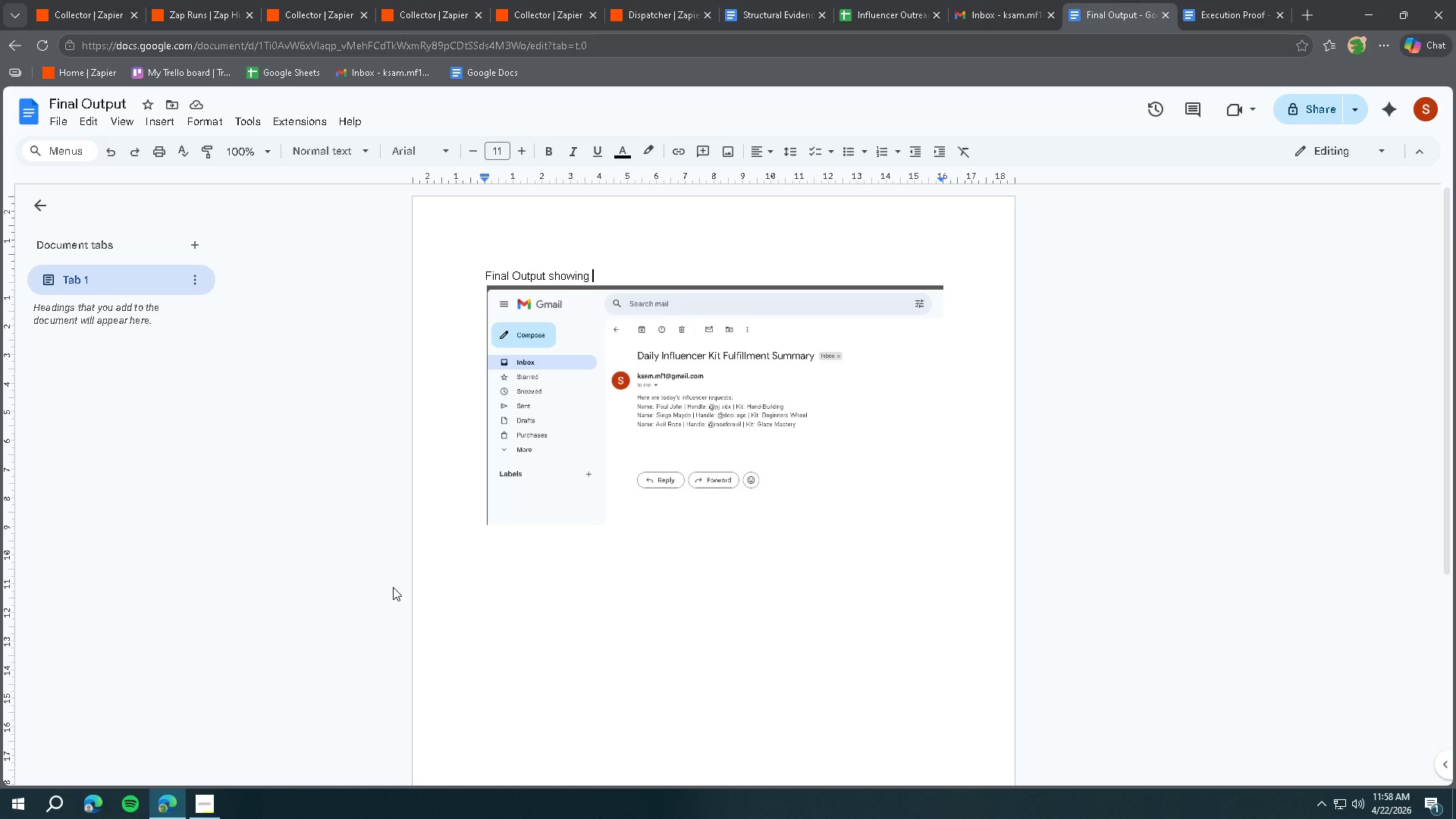 
key(Control+Backspace)
 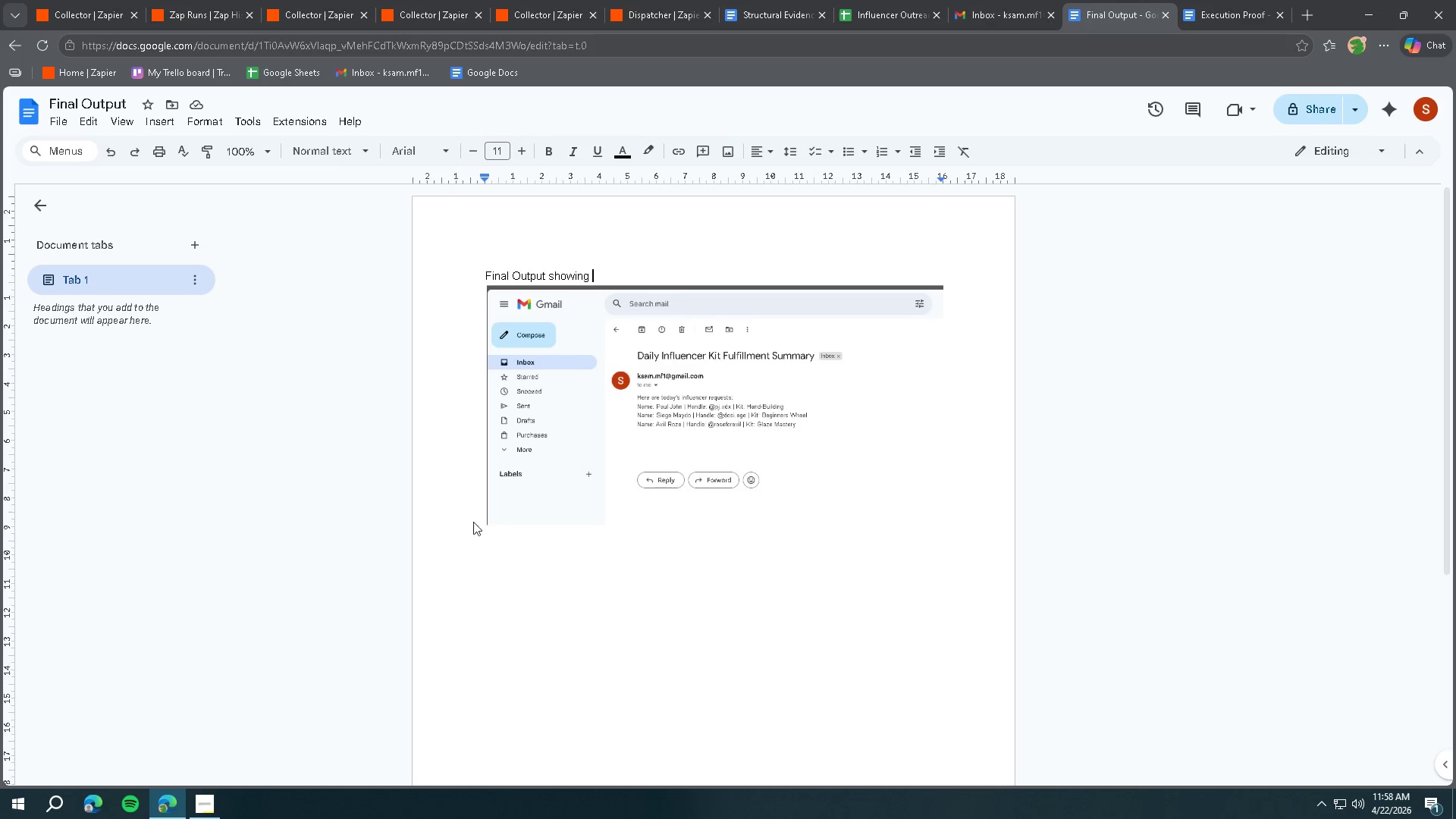 
left_click([613, 272])
 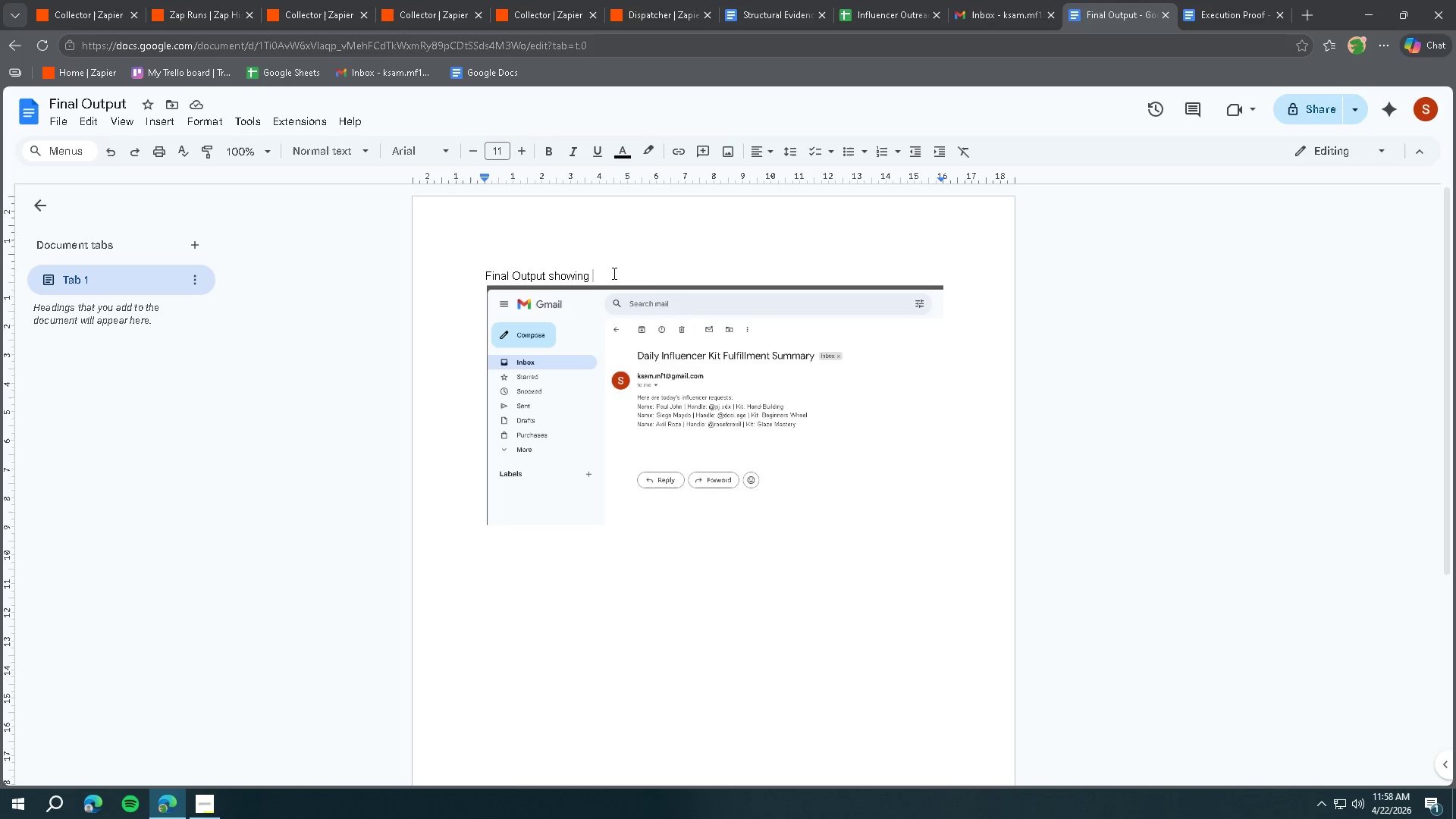 
key(Backspace)
 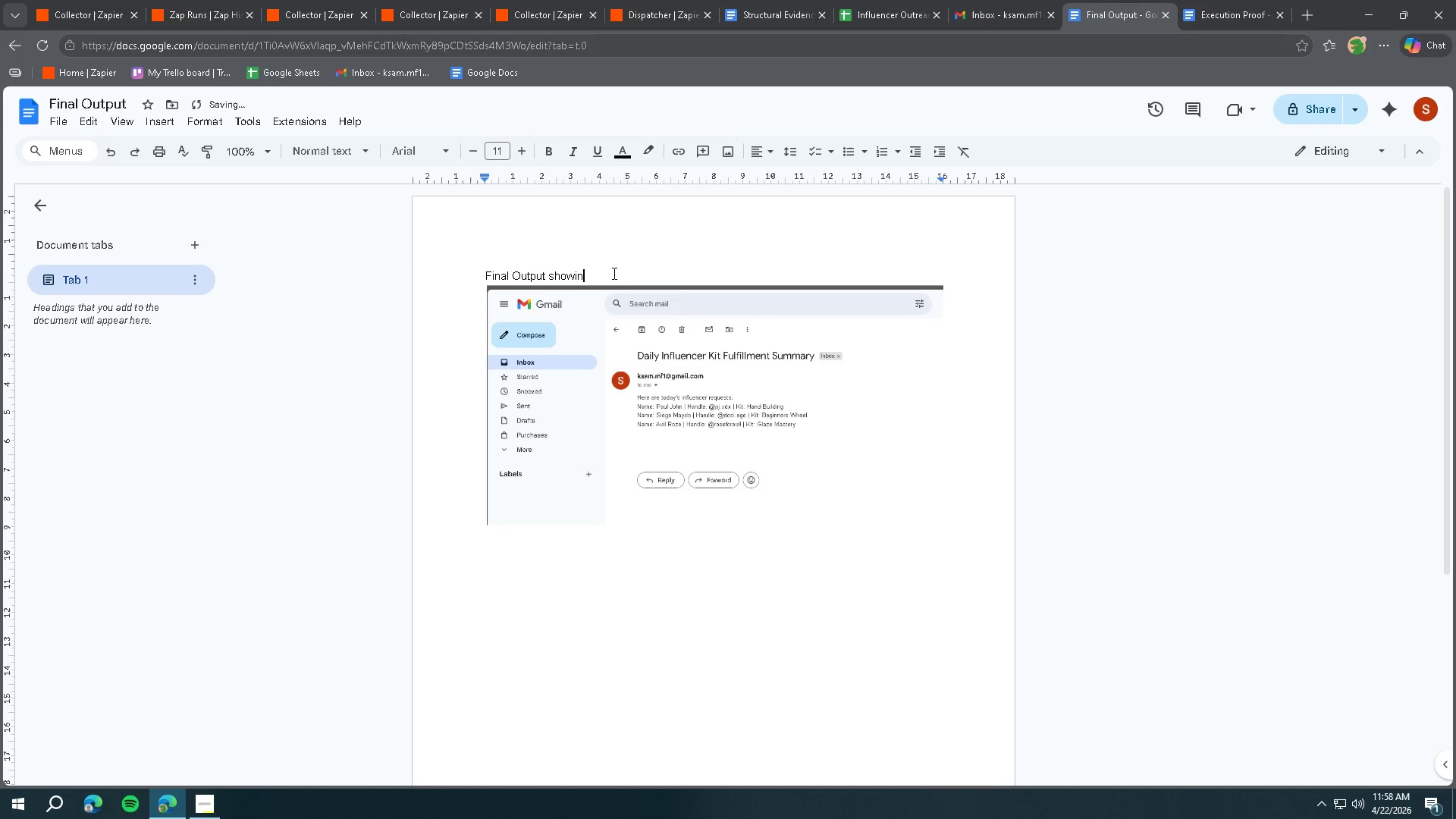 
key(Backspace)
 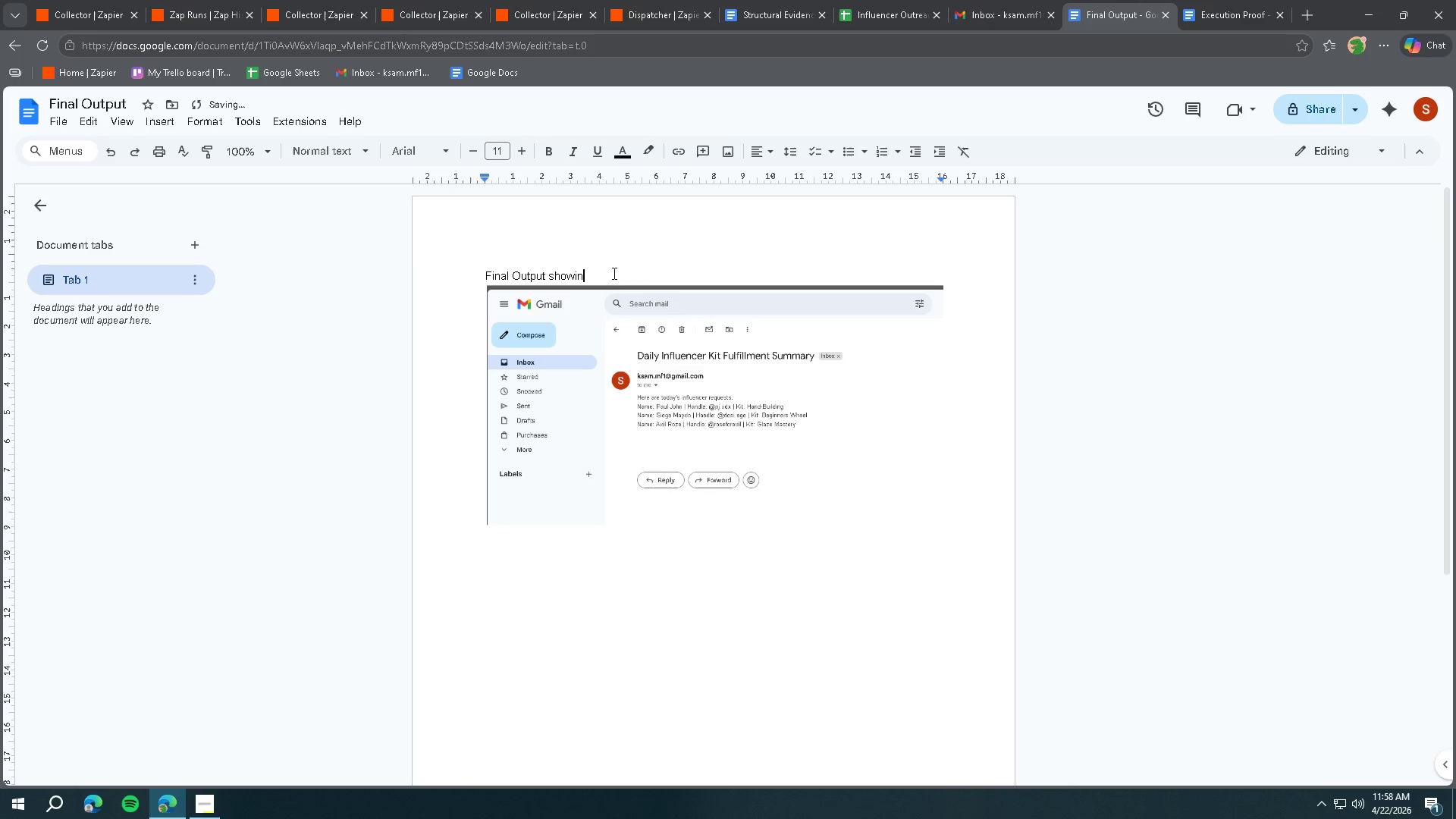 
key(Backspace)
 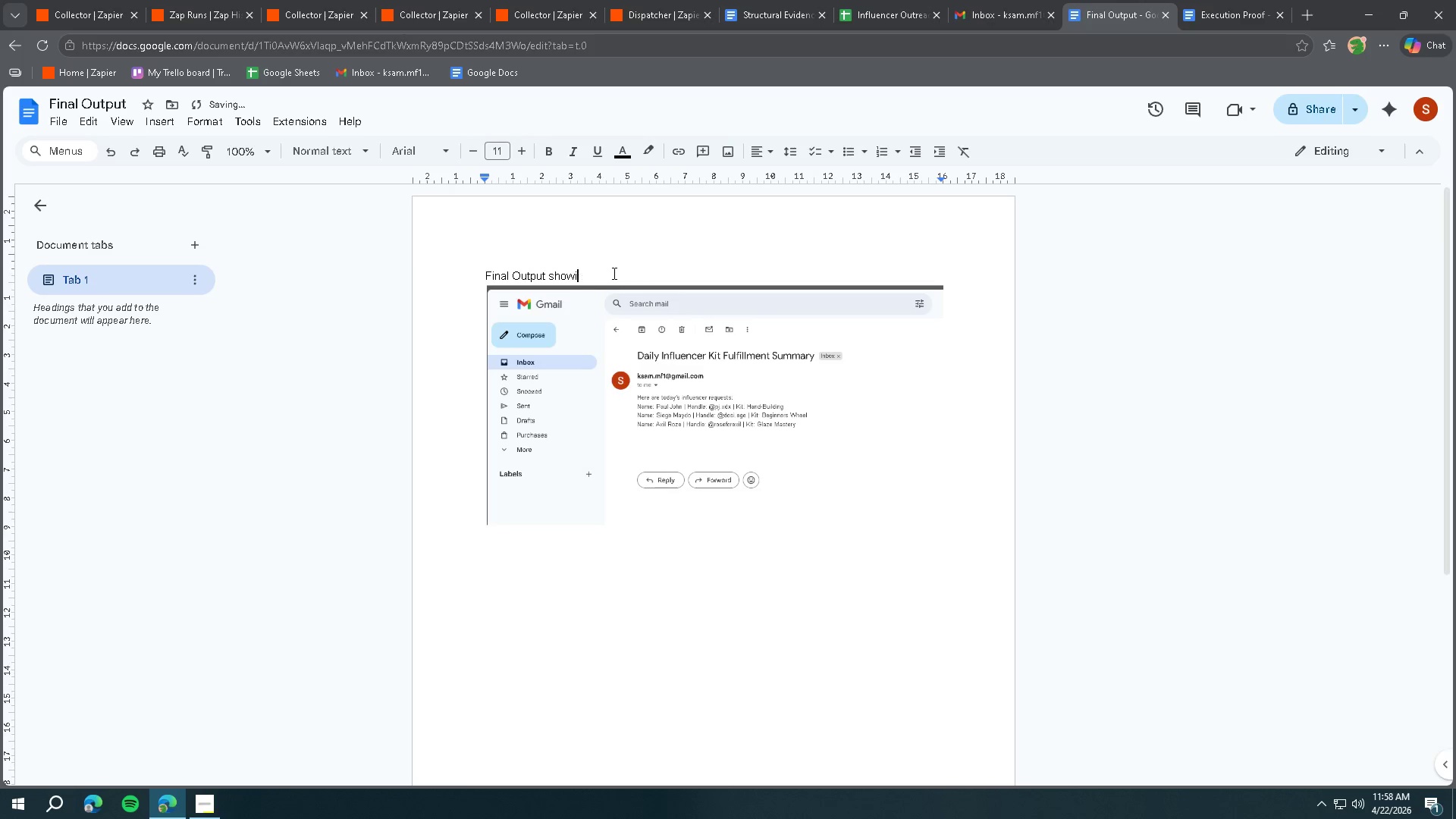 
key(Backspace)
 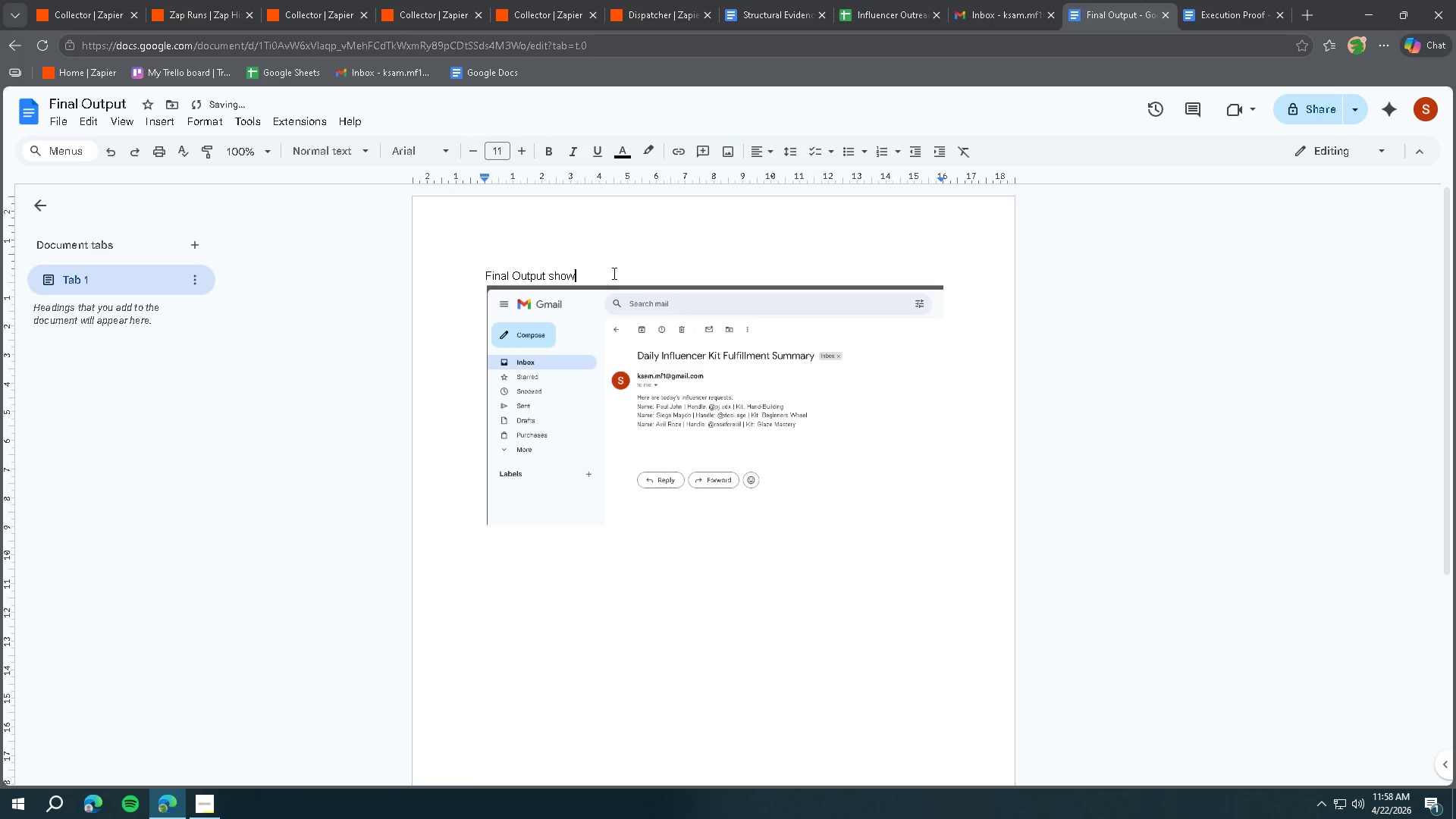 
key(Control+ControlLeft)
 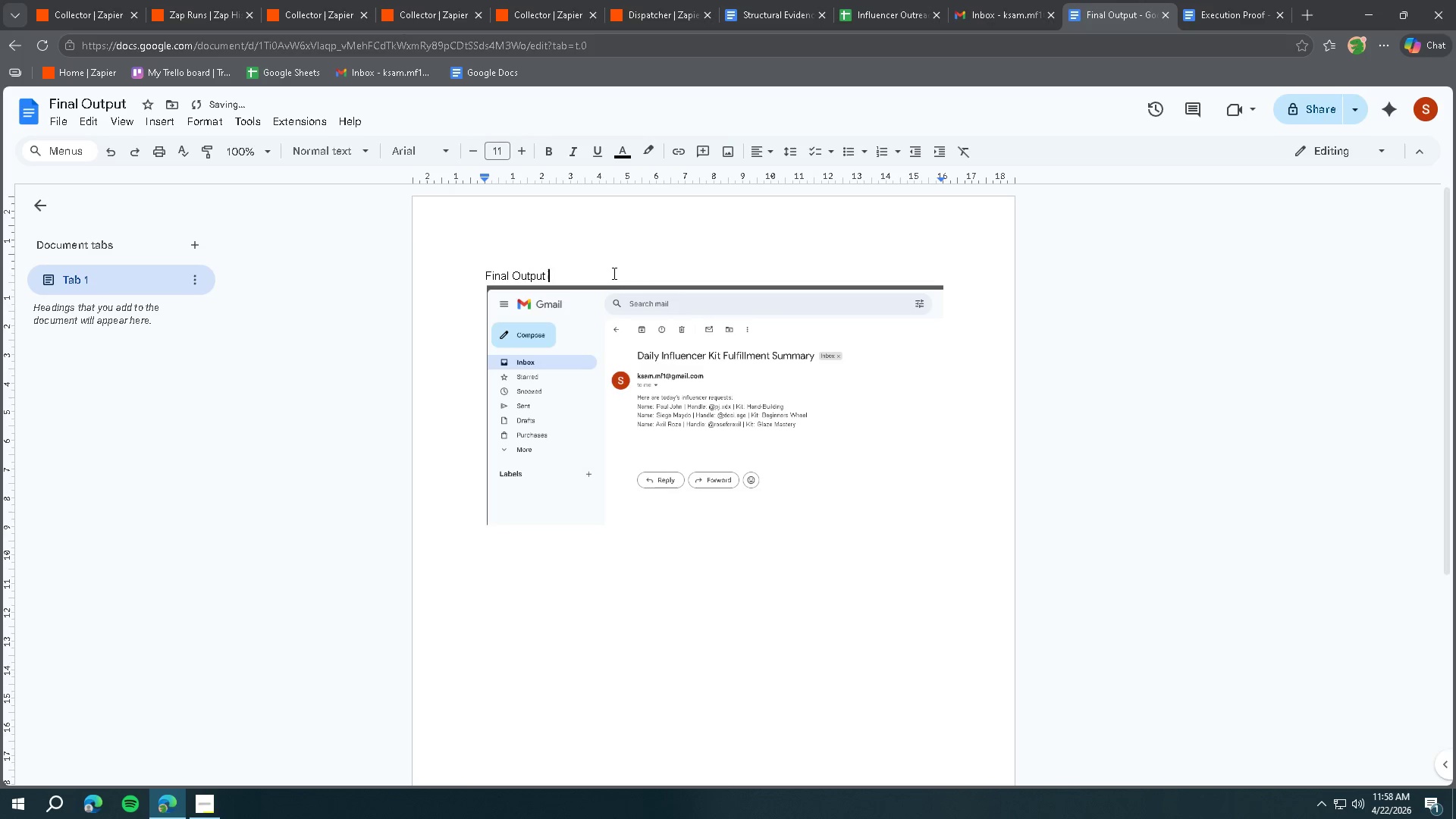 
key(Control+Backspace)
 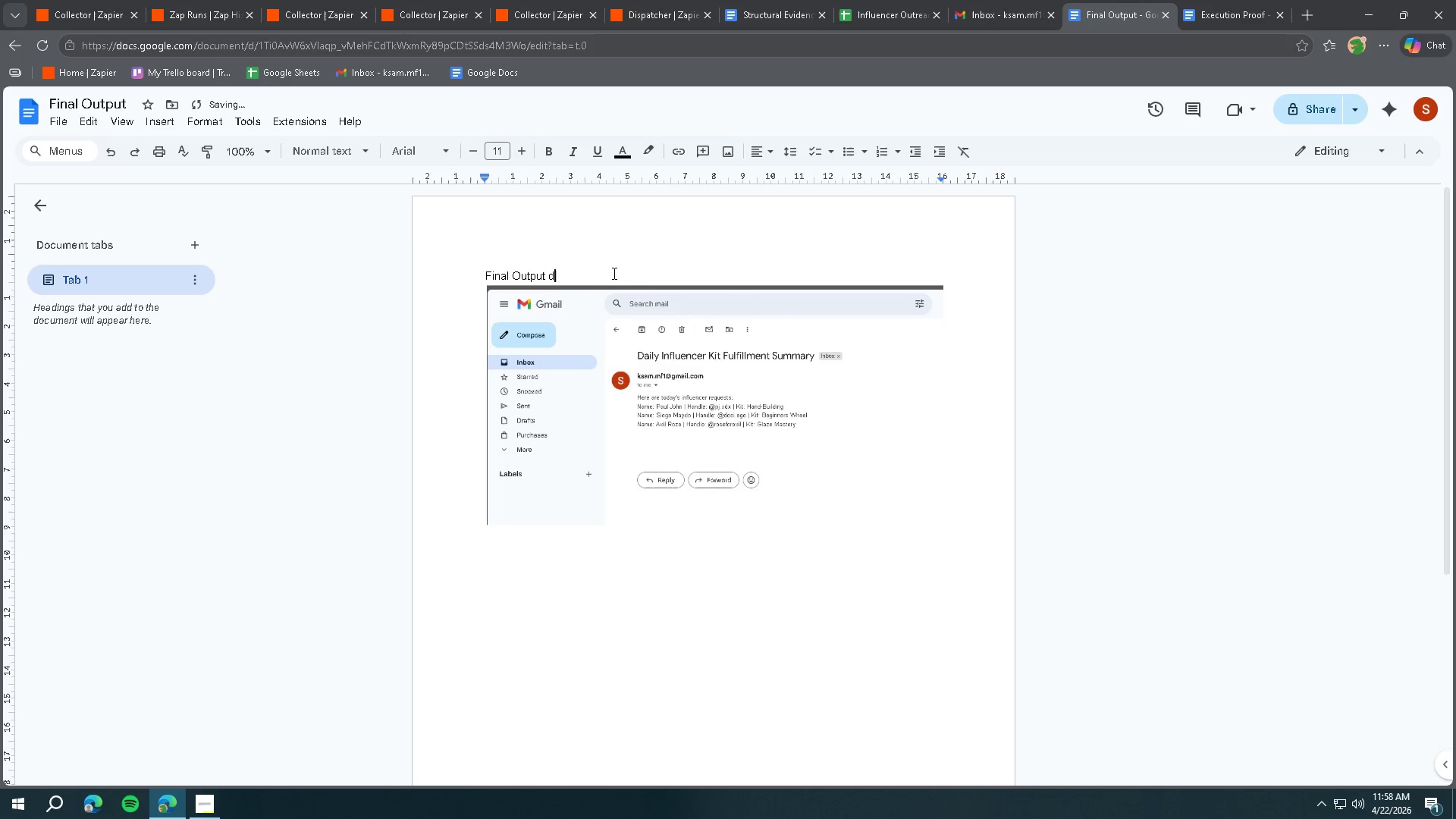 
type(displaying )
 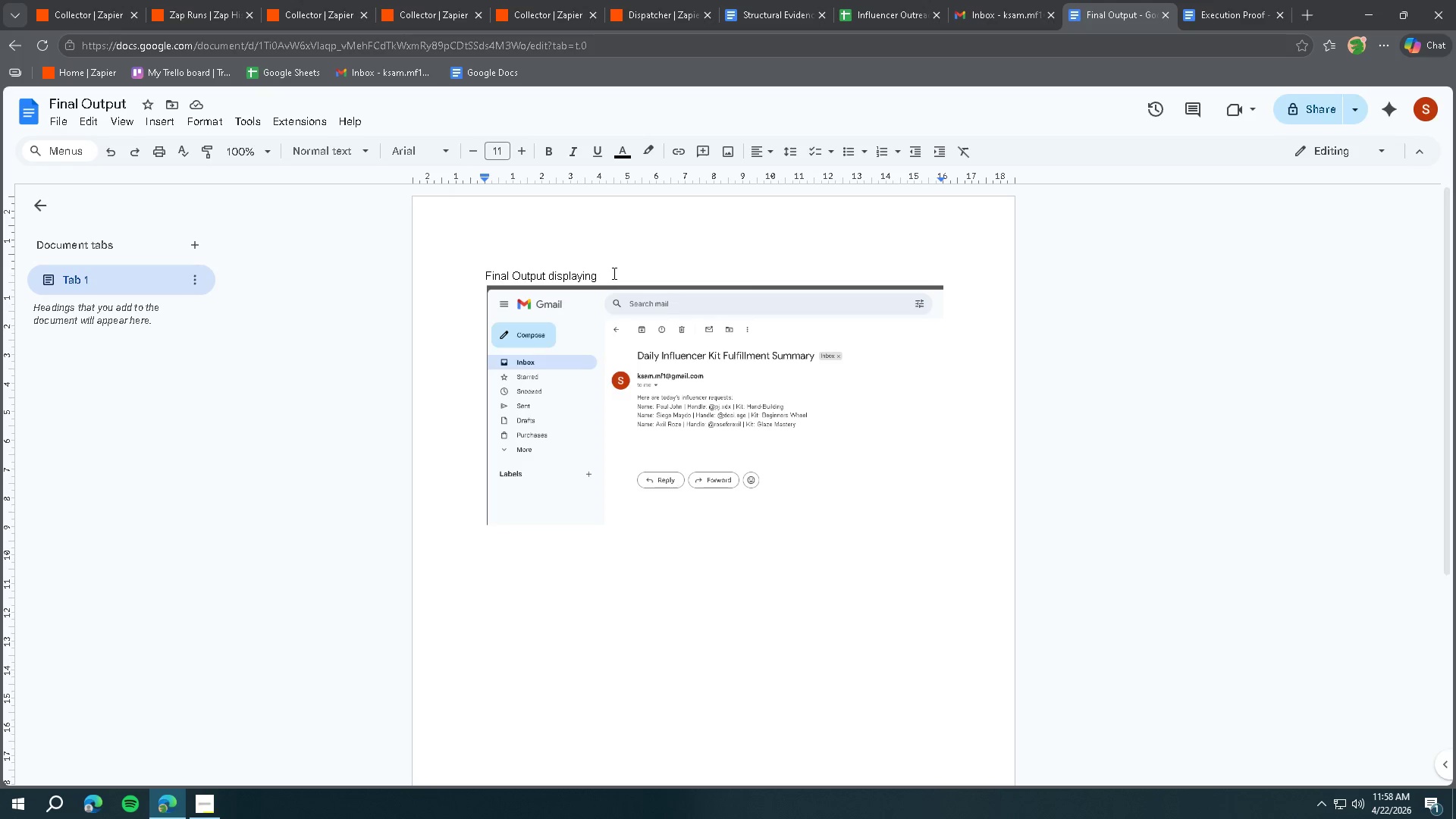 
wait(21.84)
 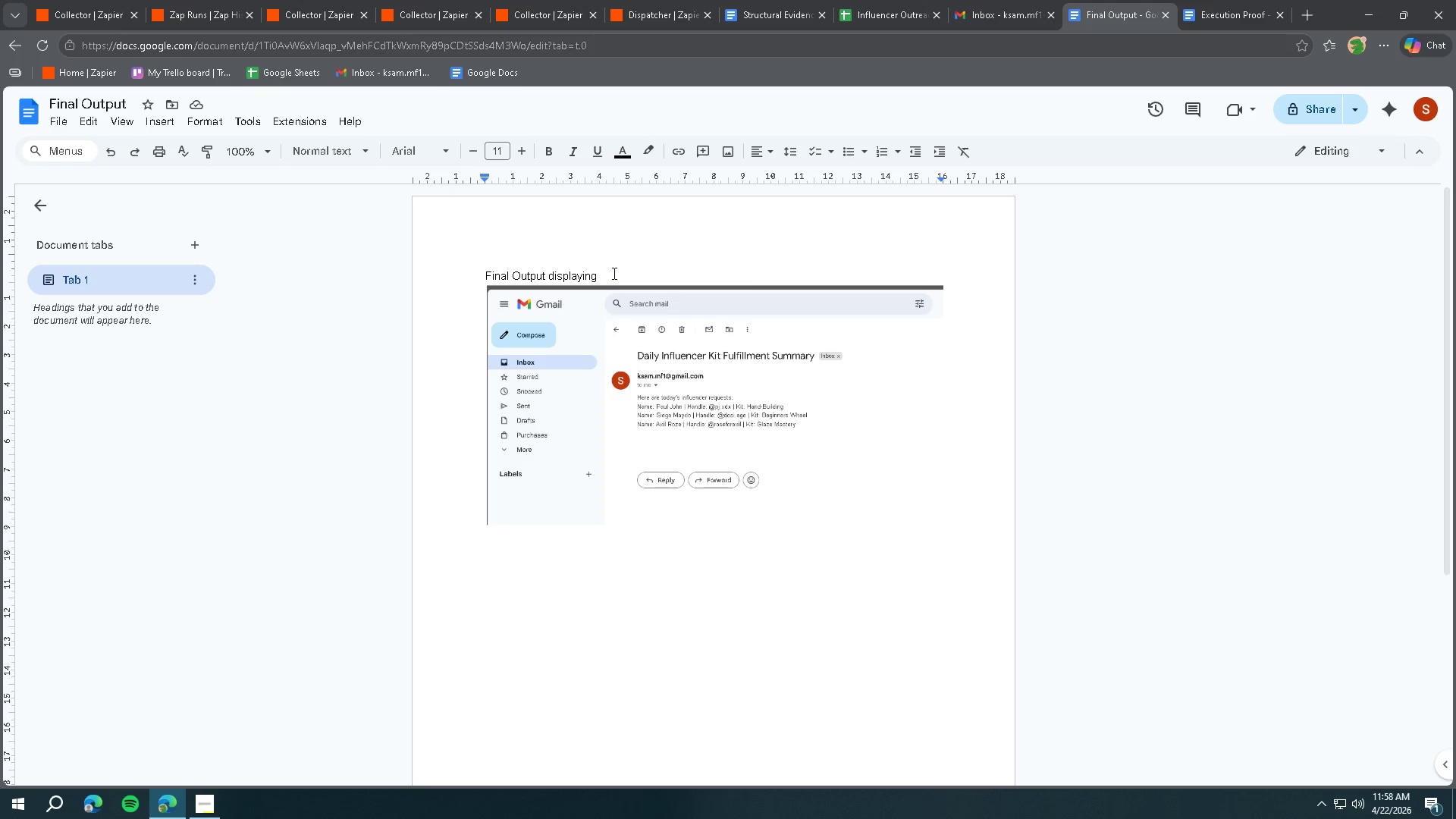 
type(the aggregated data from multiple row.s)
key(Backspace)
key(Backspace)
type(s.)
 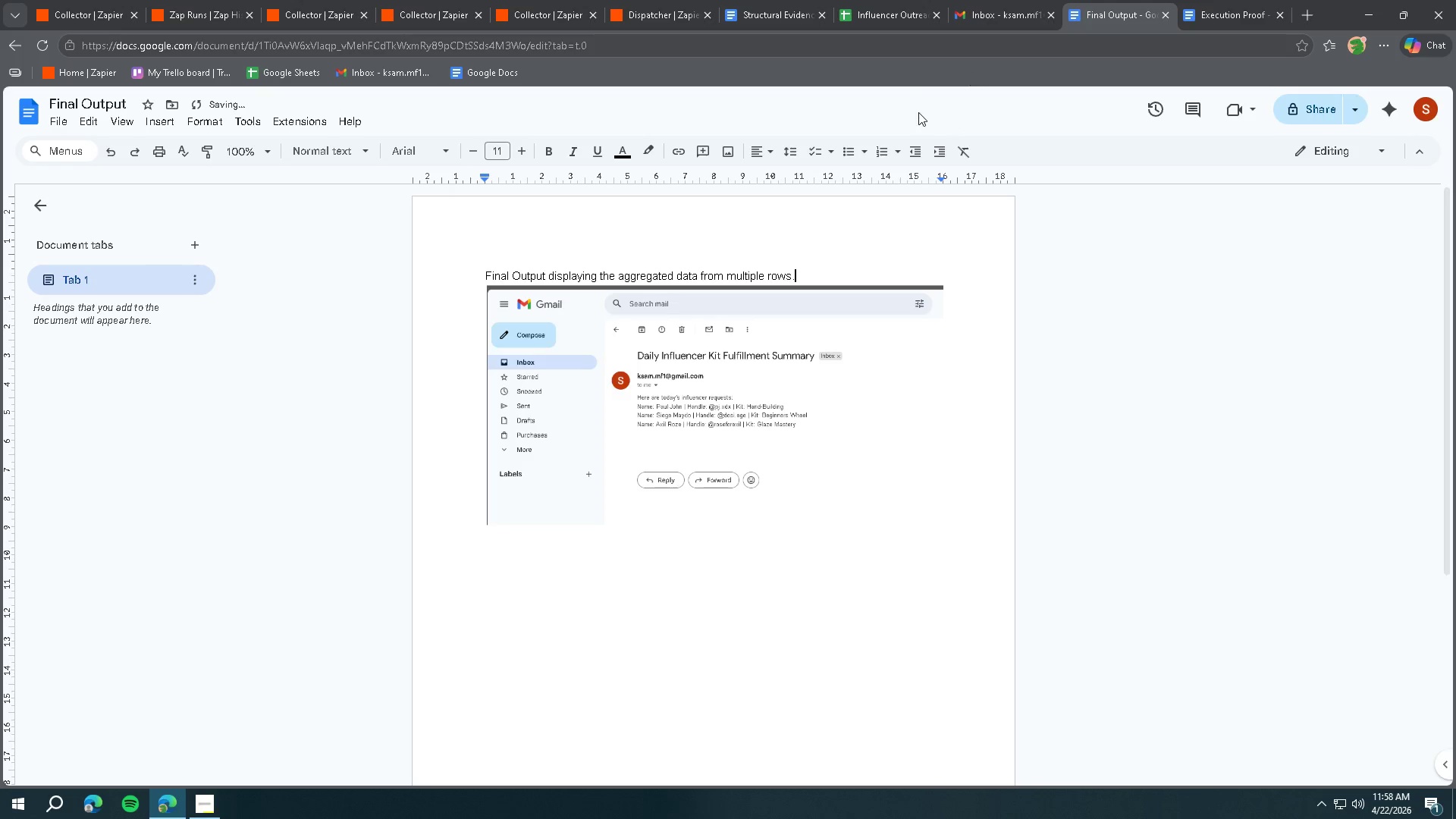 
left_click([885, 17])
 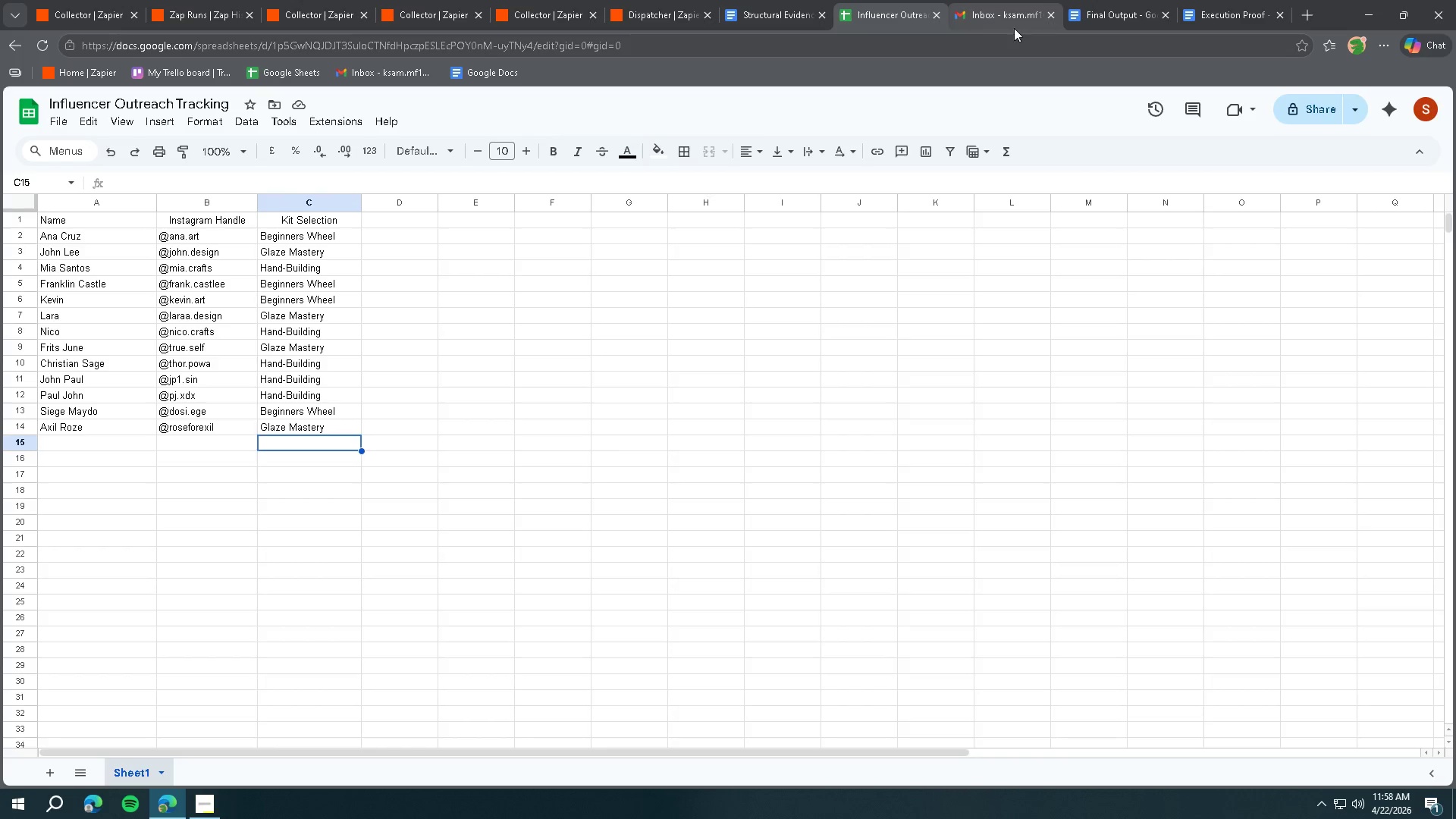 
left_click([1110, 7])
 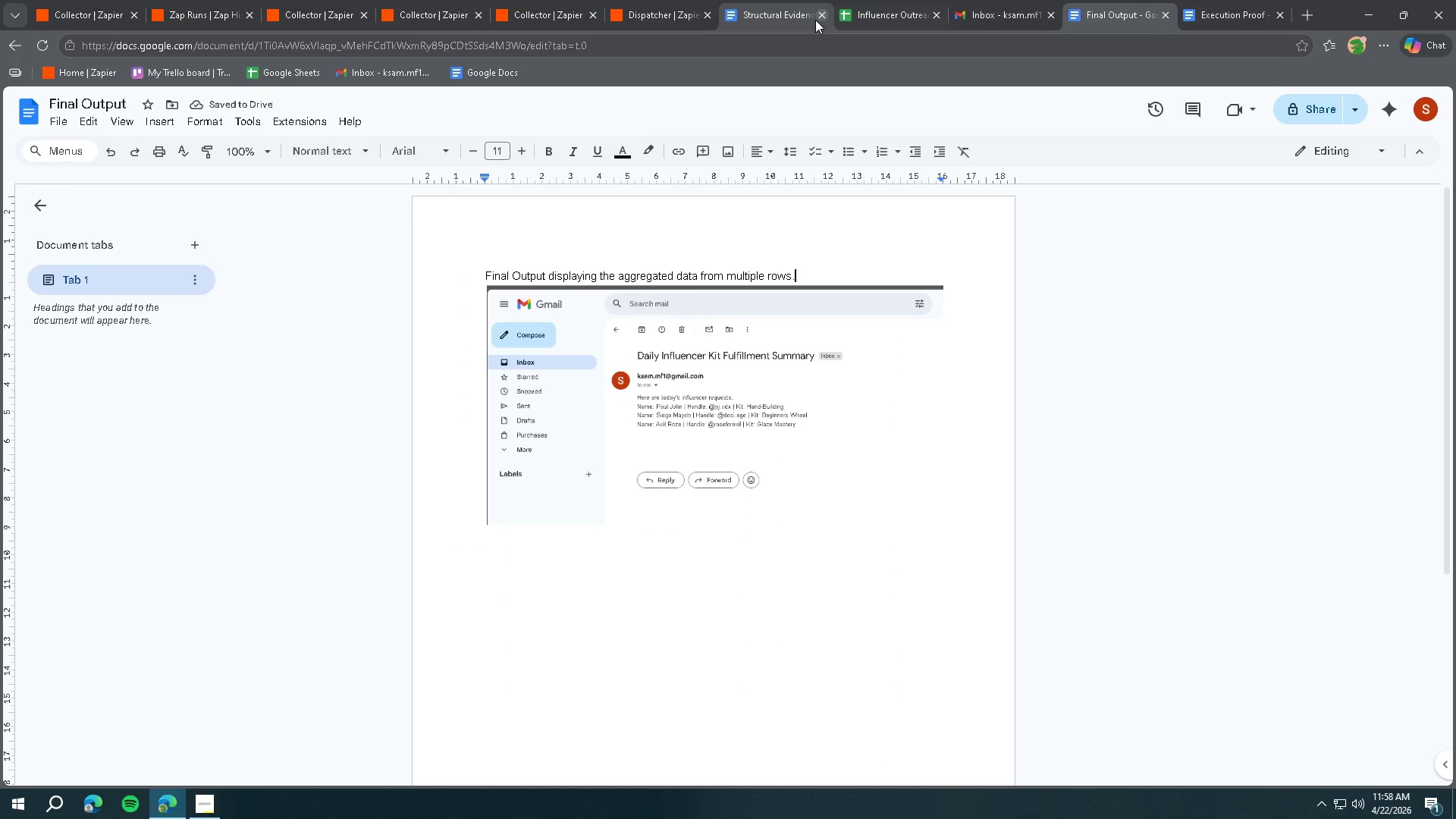 
left_click([783, 14])
 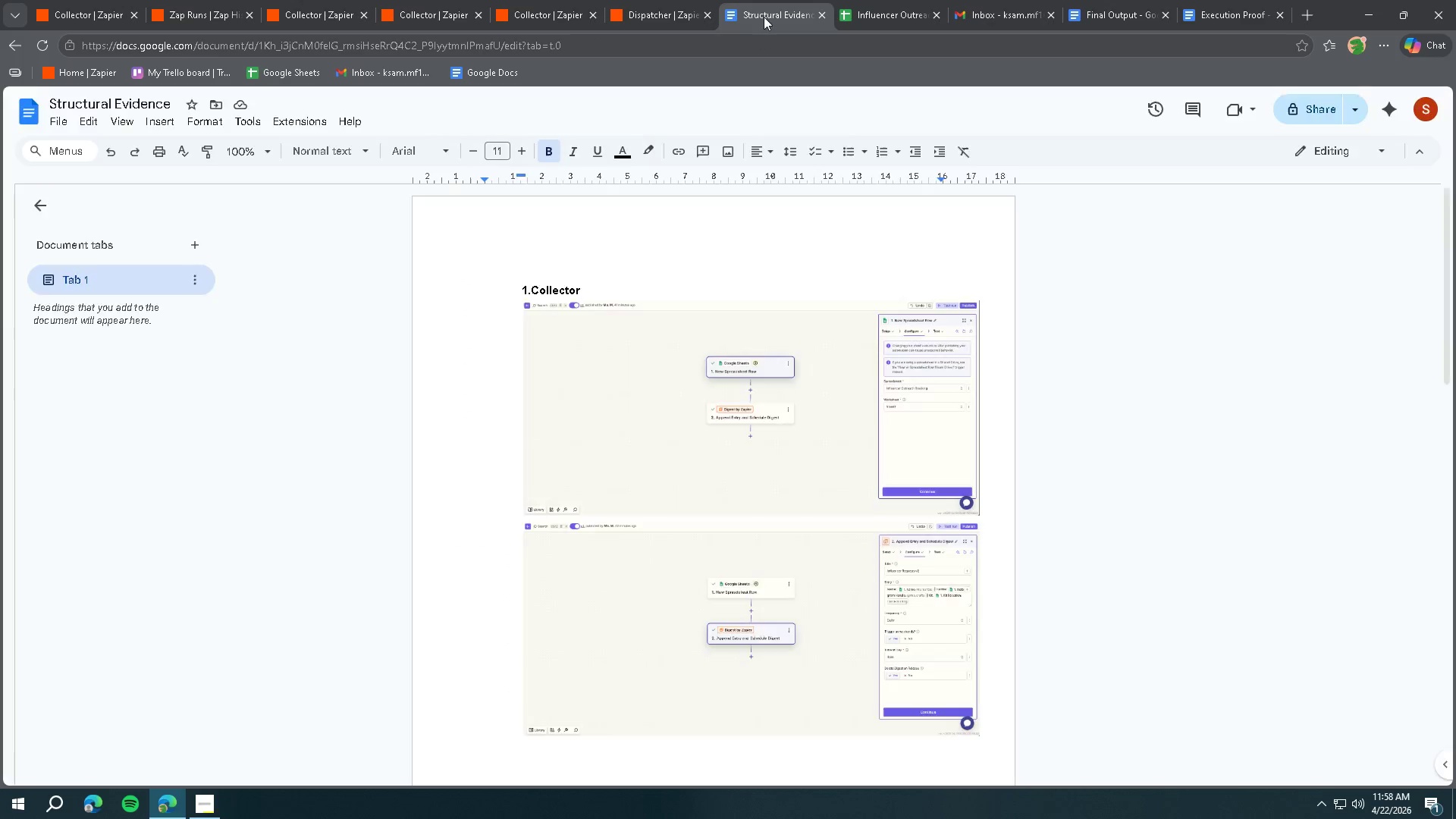 
left_click_drag(start_coordinate=[764, 13], to_coordinate=[1040, 17])
 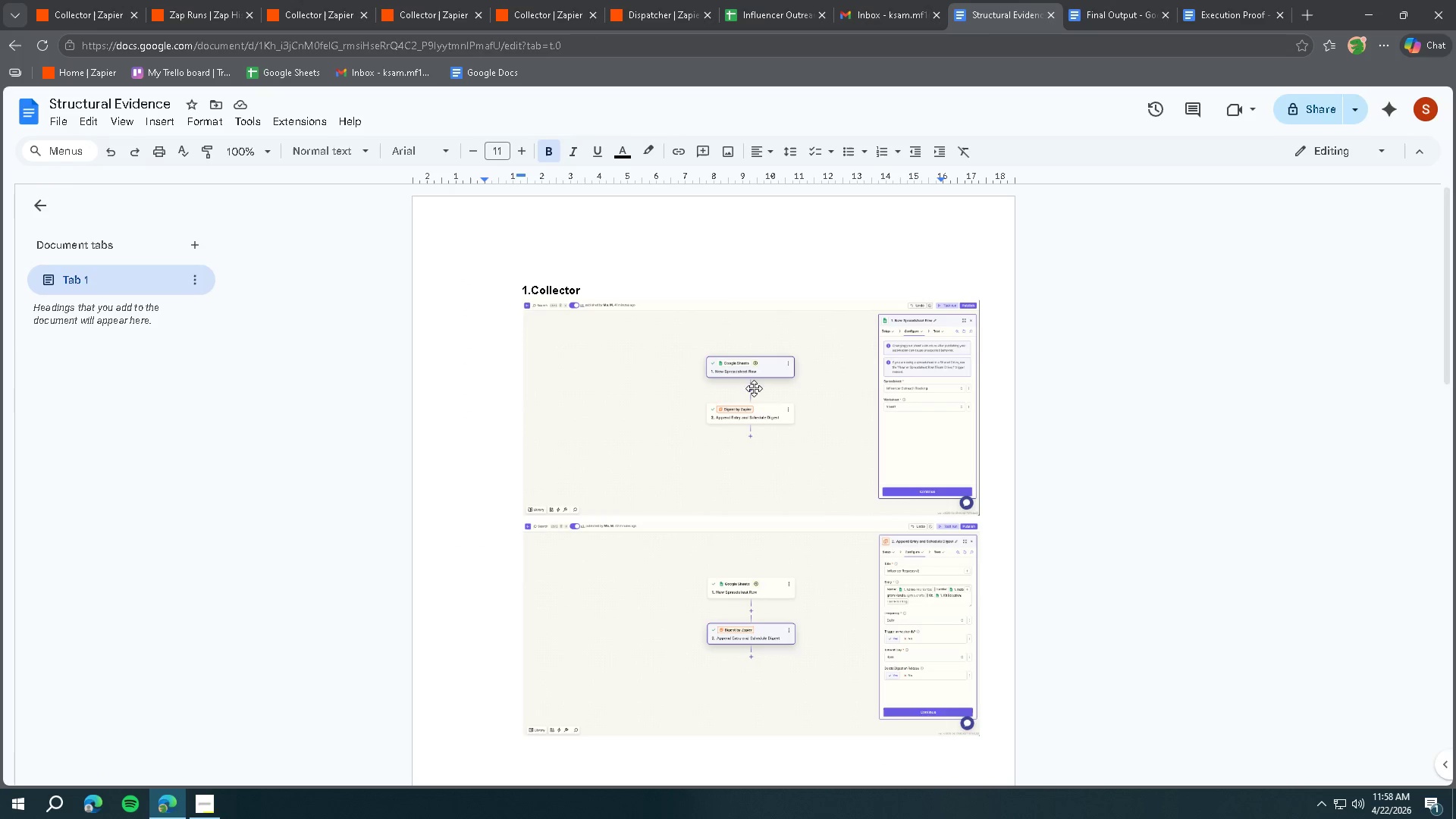 
scroll: coordinate [799, 403], scroll_direction: up, amount: 7.0
 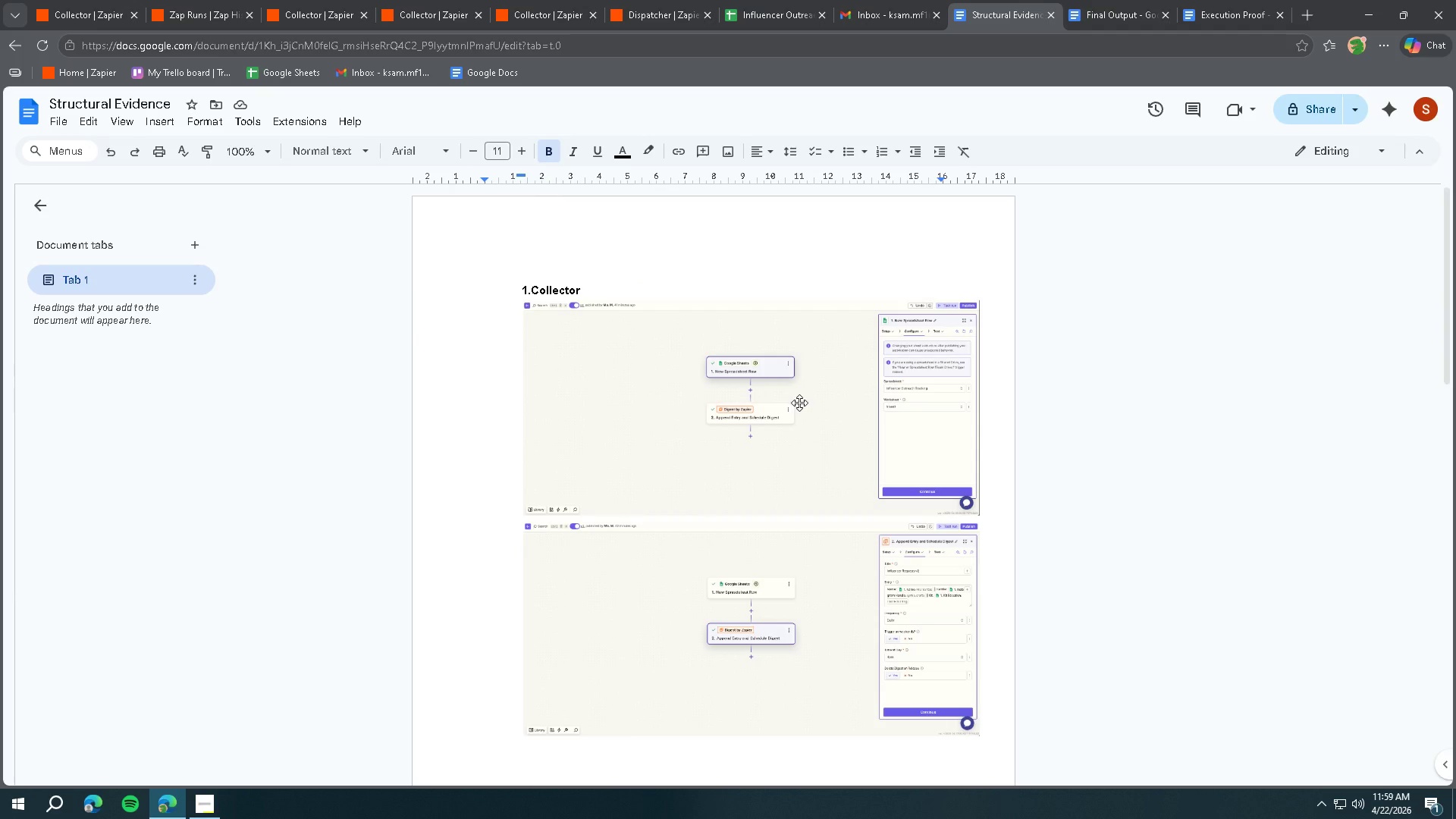 
wait(15.28)
 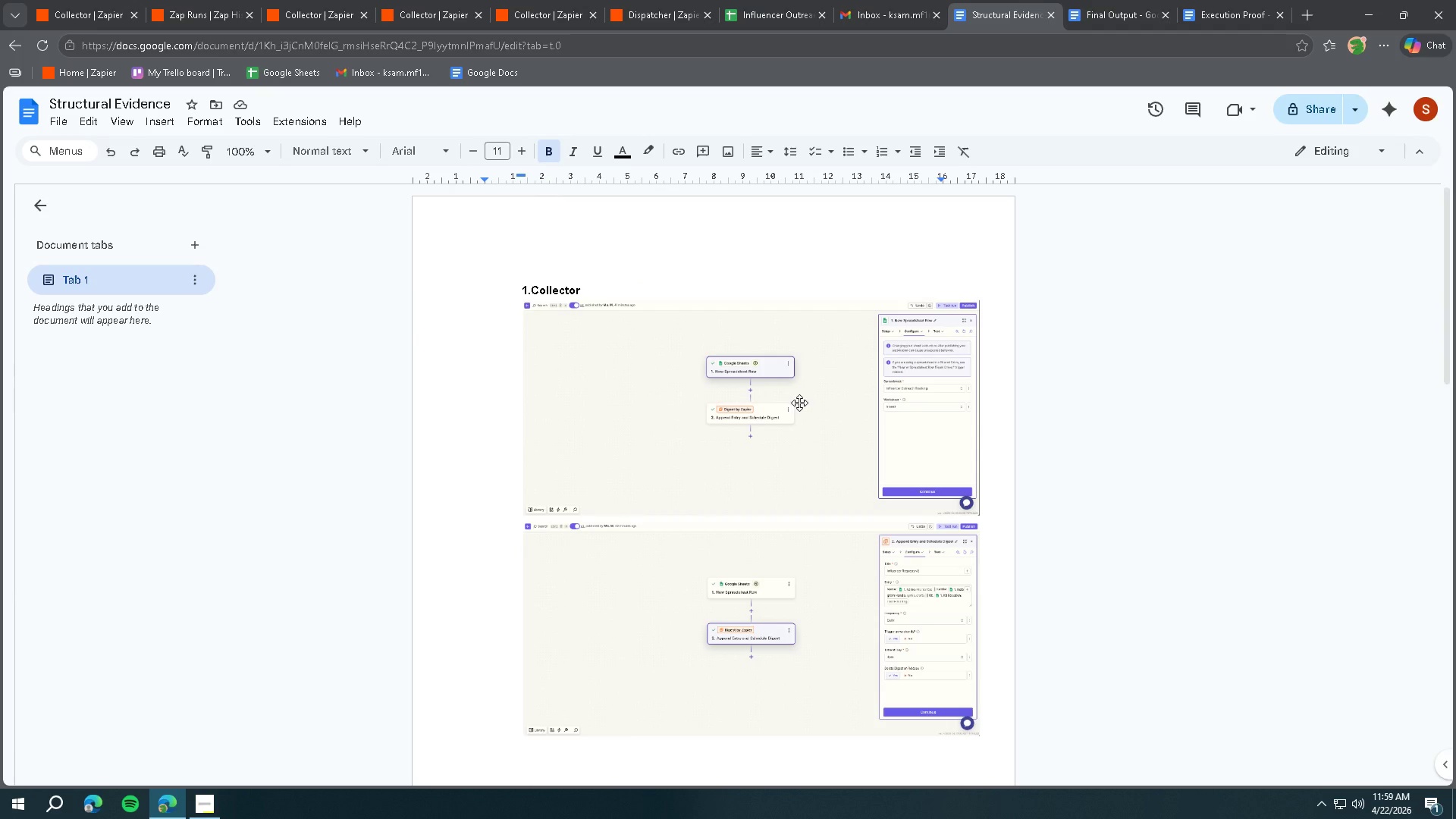 
left_click([303, 17])
 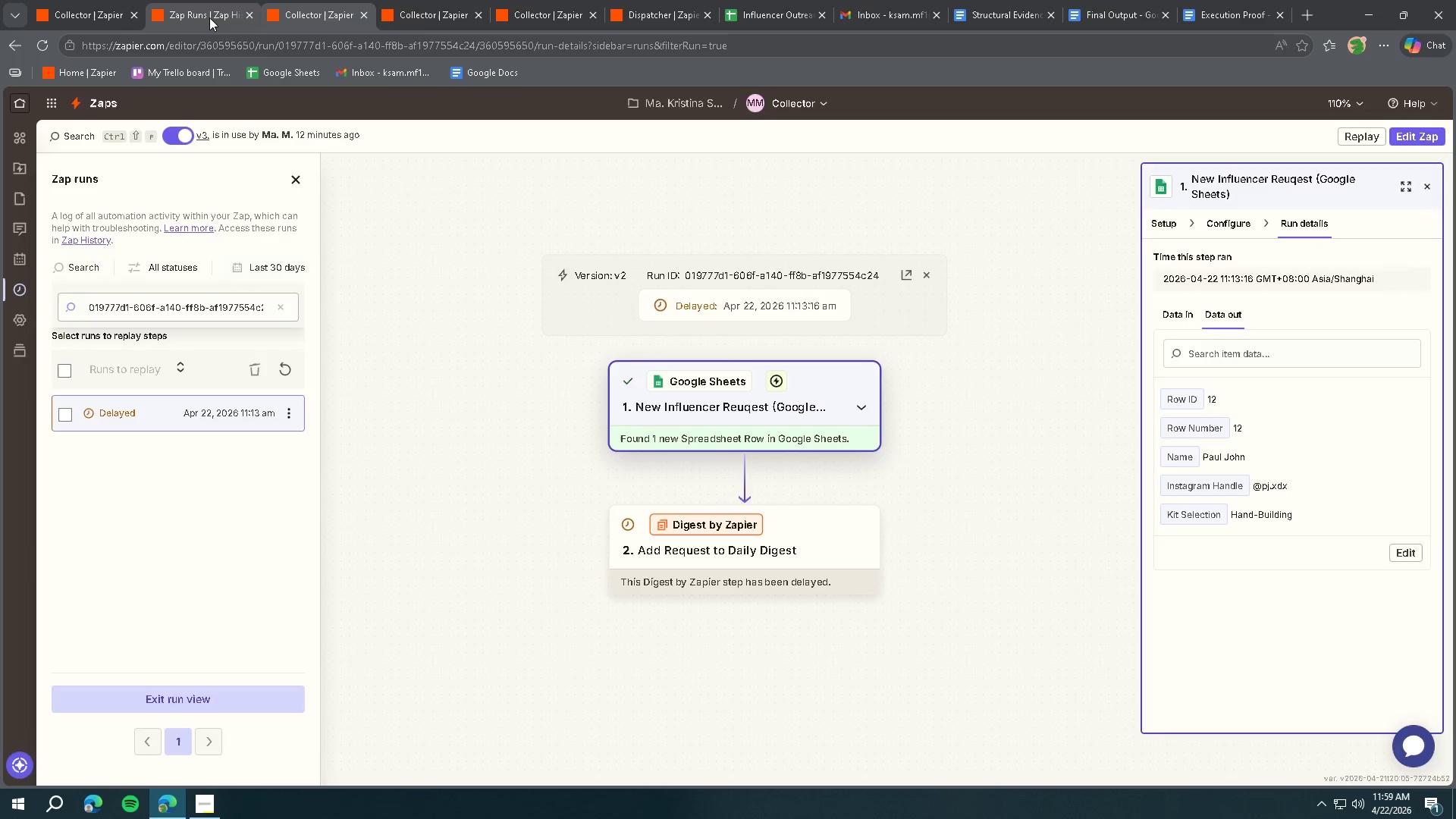 
double_click([108, 11])
 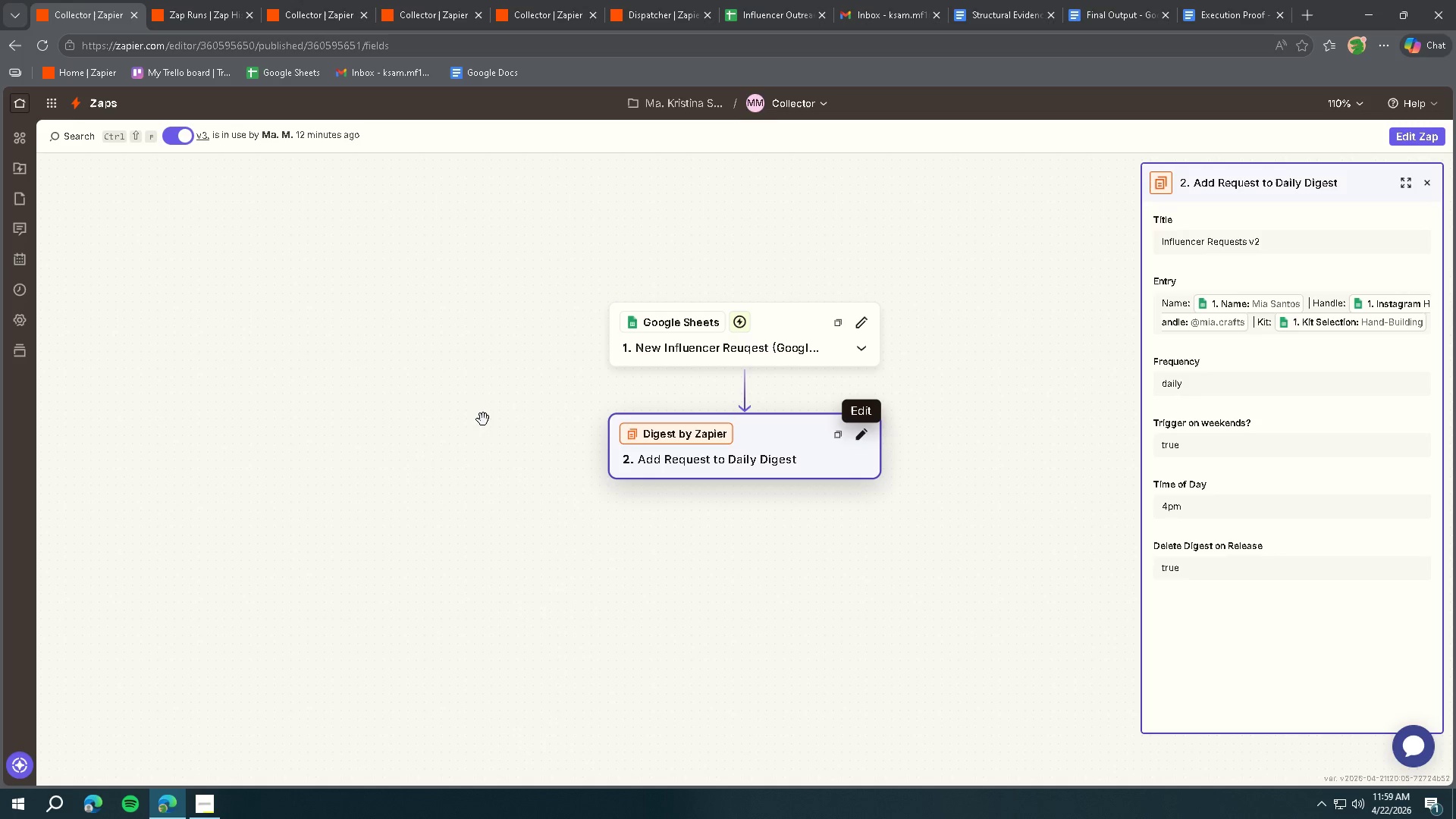 
left_click([204, 813])